 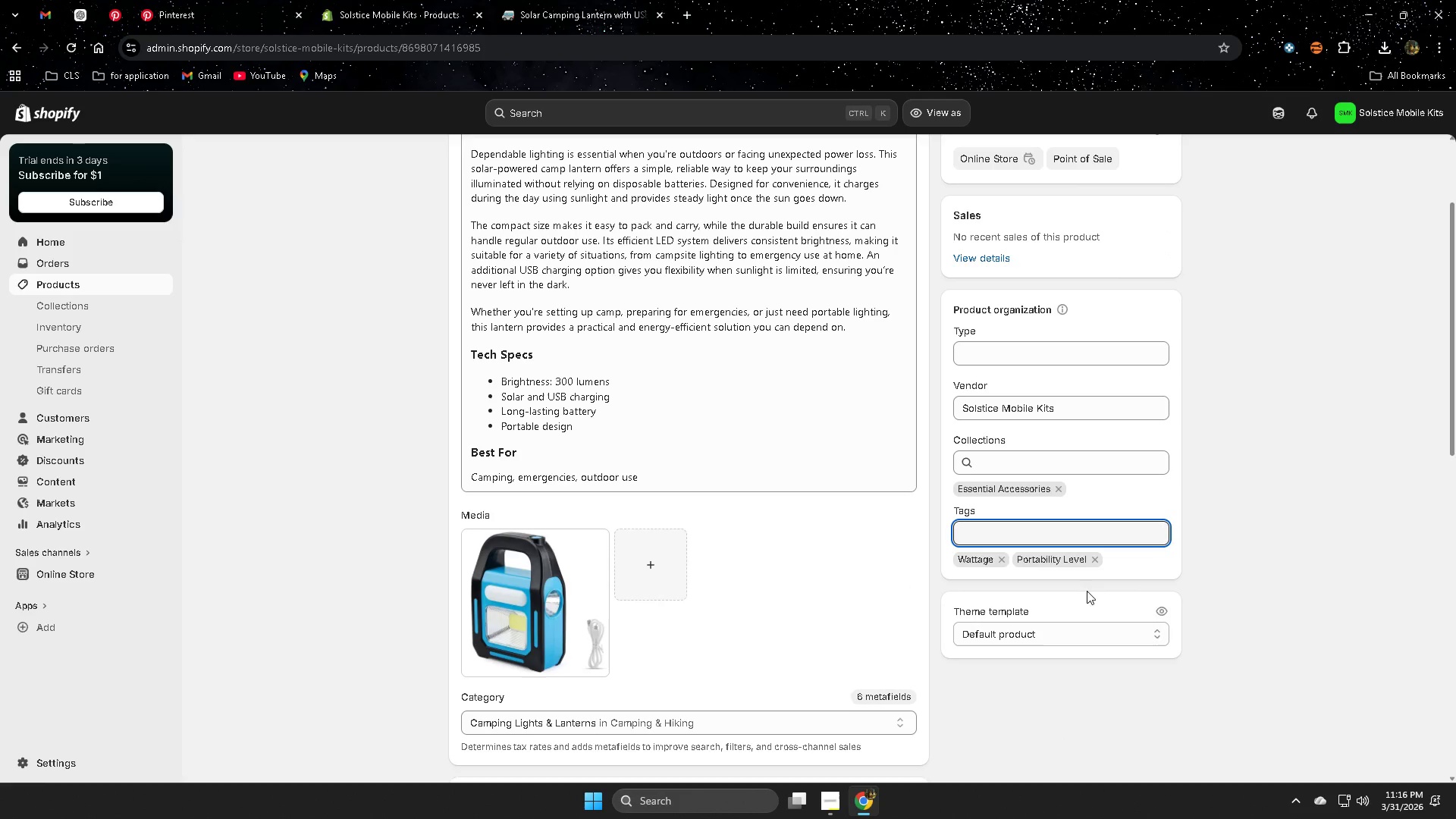 
scroll: coordinate [503, 537], scroll_direction: up, amount: 3.0
 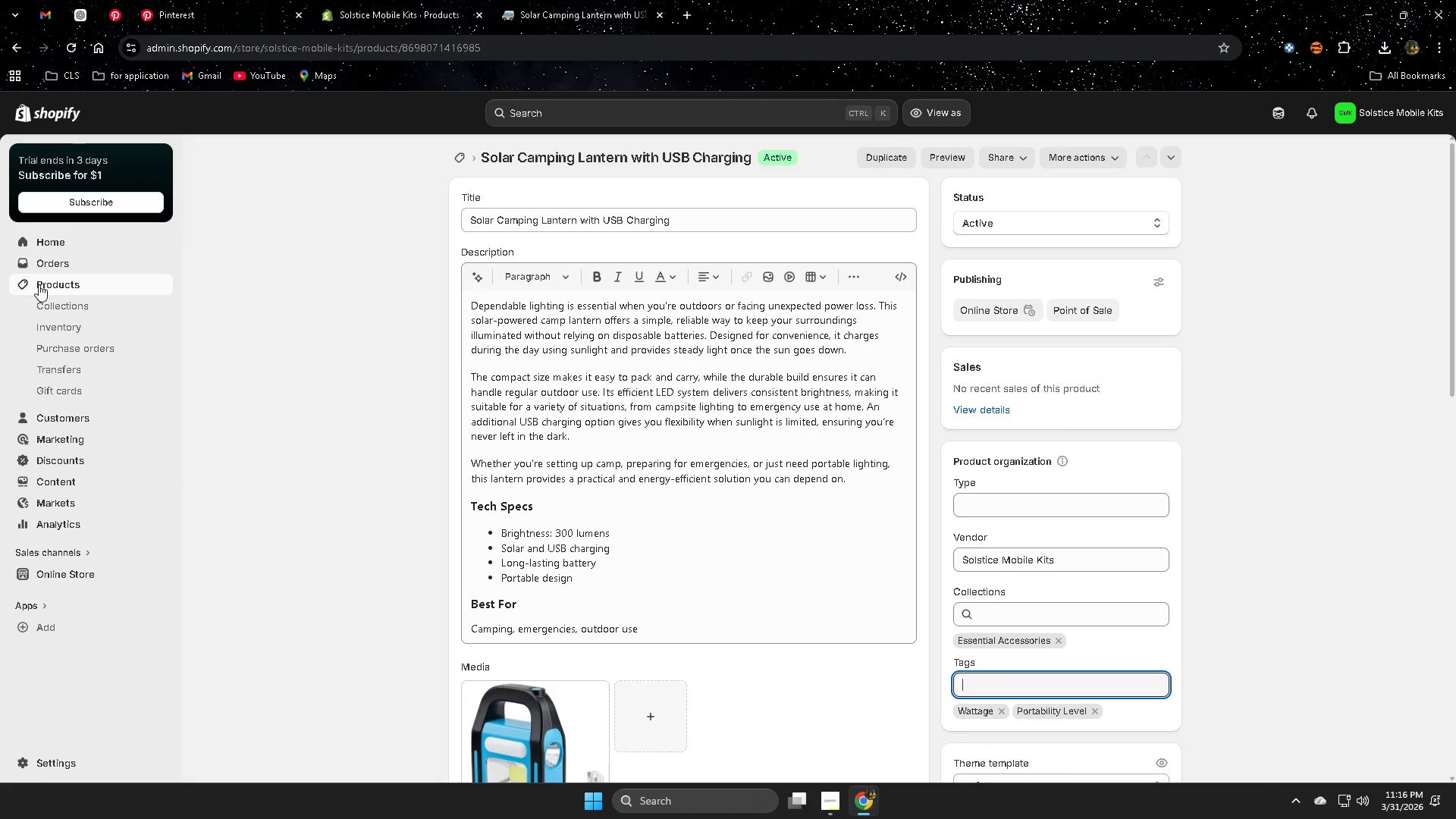 
left_click([573, 291])
 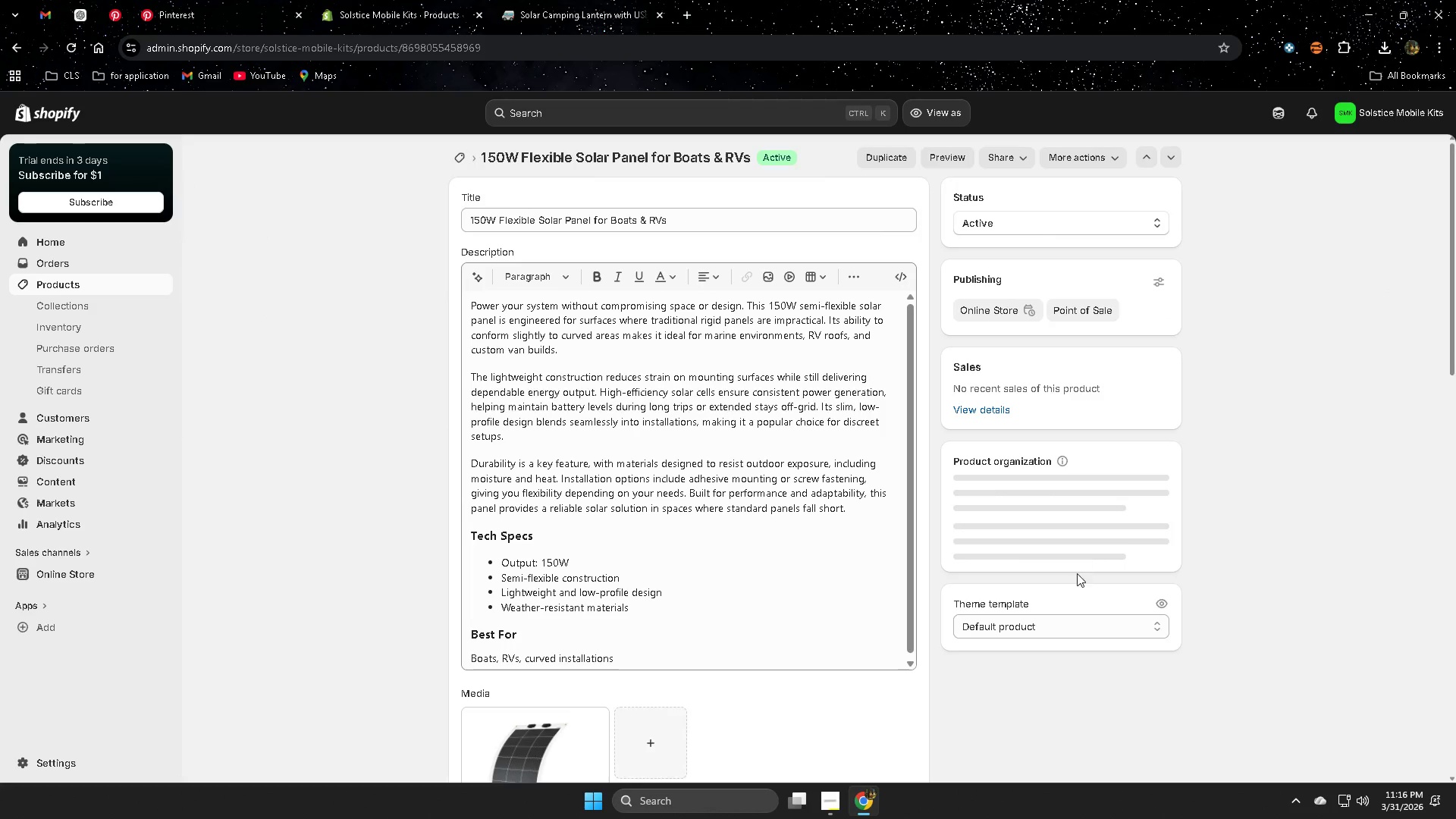 
left_click([1037, 532])
 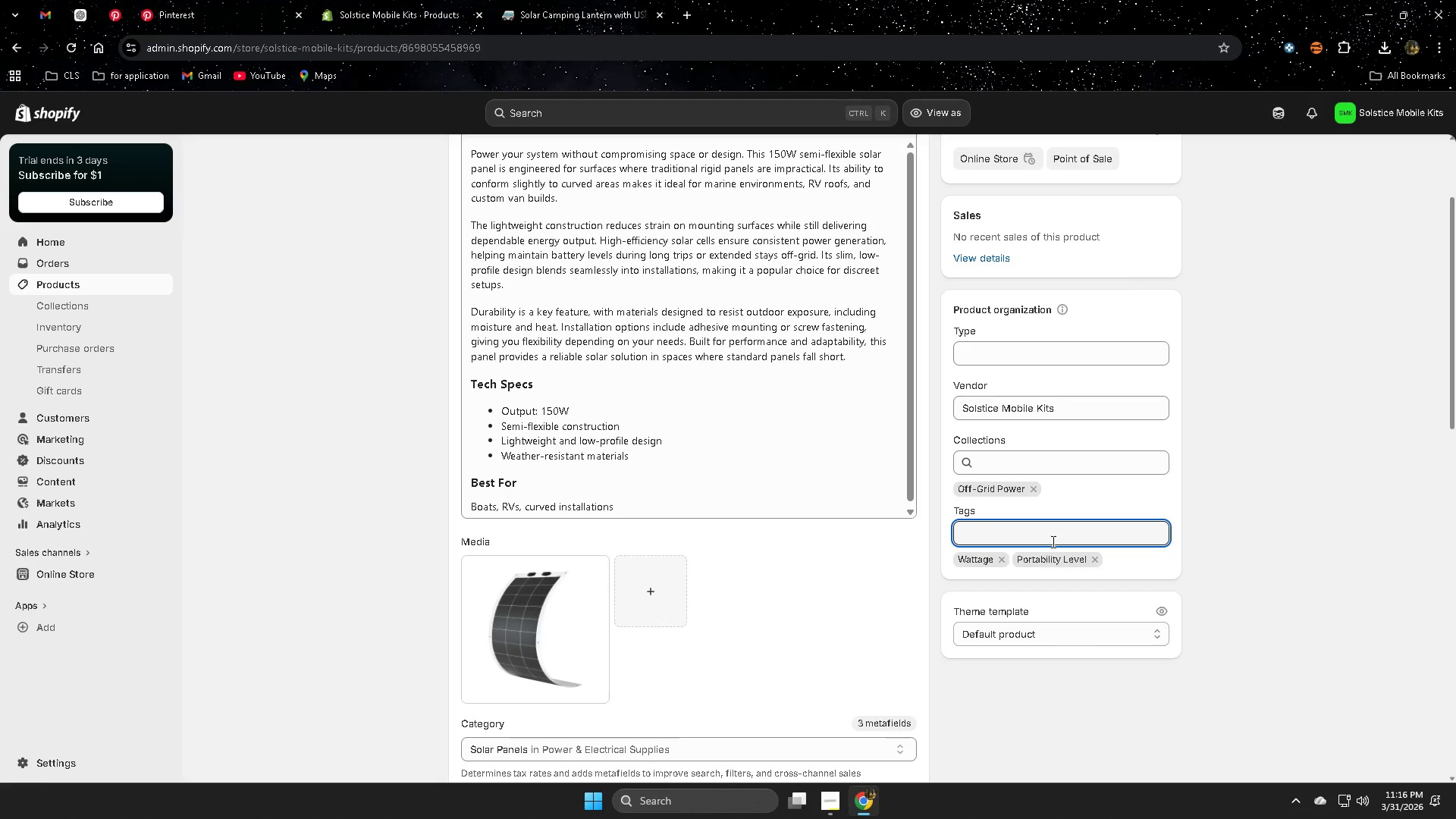 
scroll: coordinate [1335, 563], scroll_direction: down, amount: 1.0
 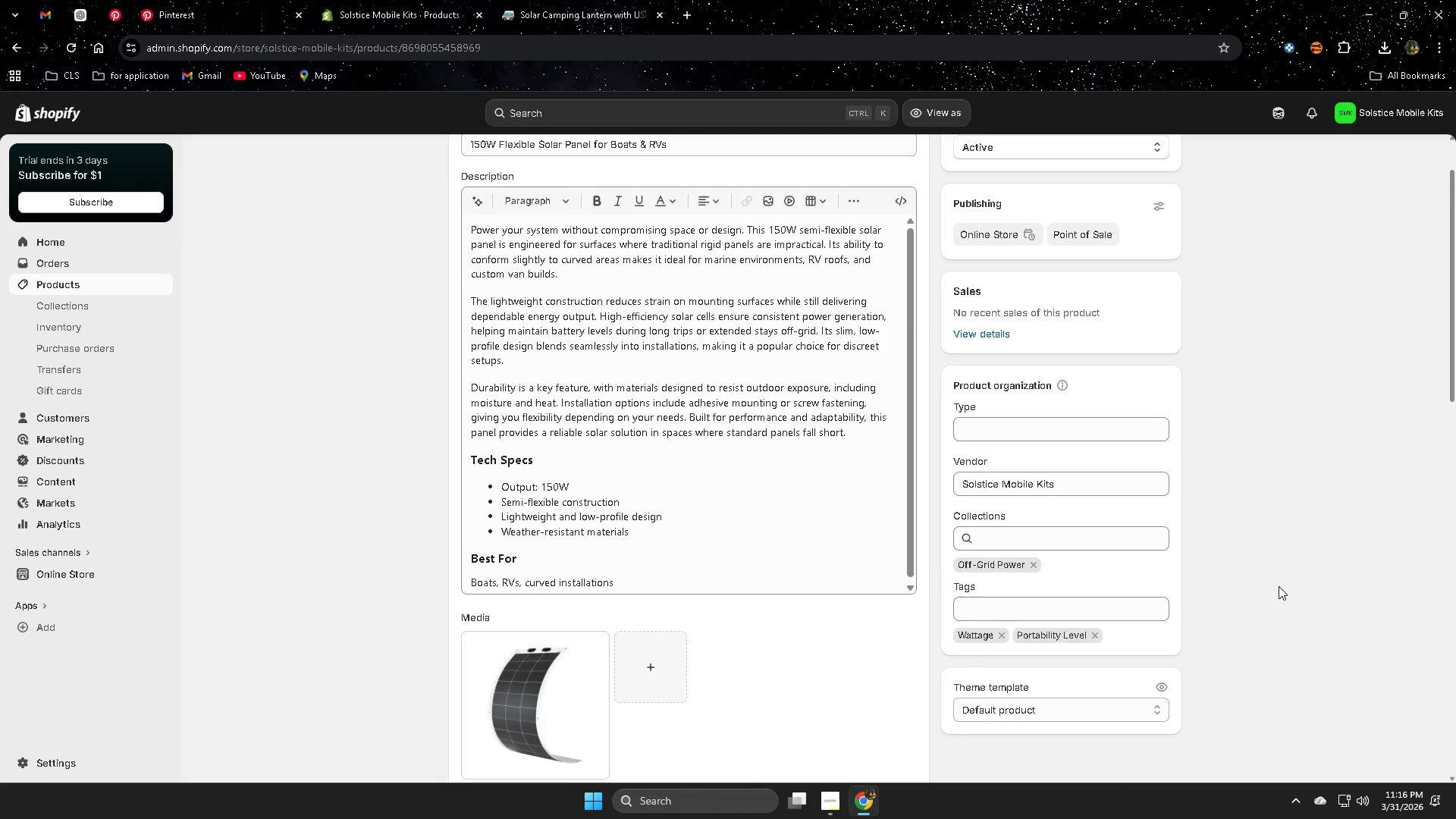 
key(1)
 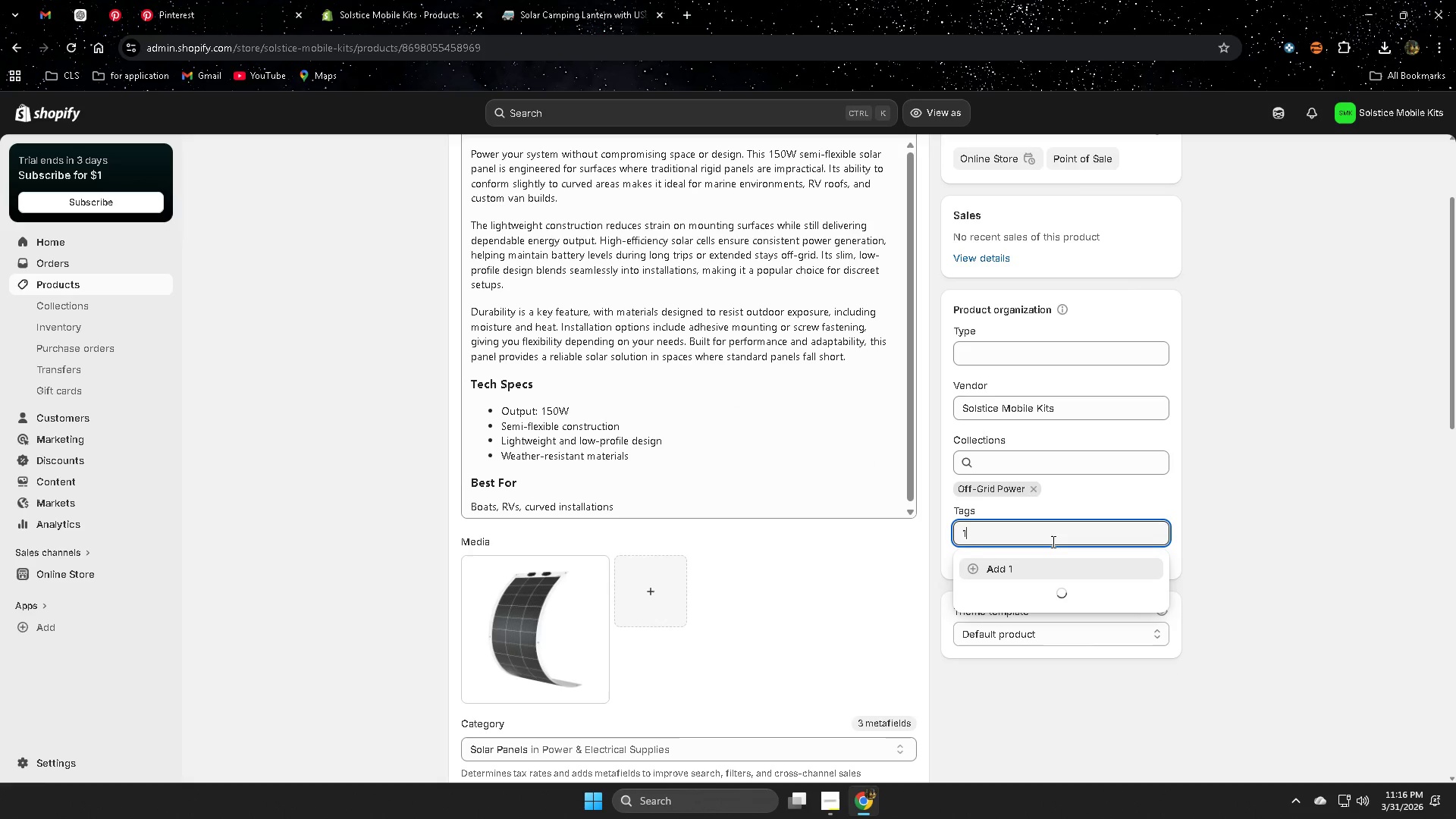 
scroll: coordinate [1279, 586], scroll_direction: down, amount: 1.0
 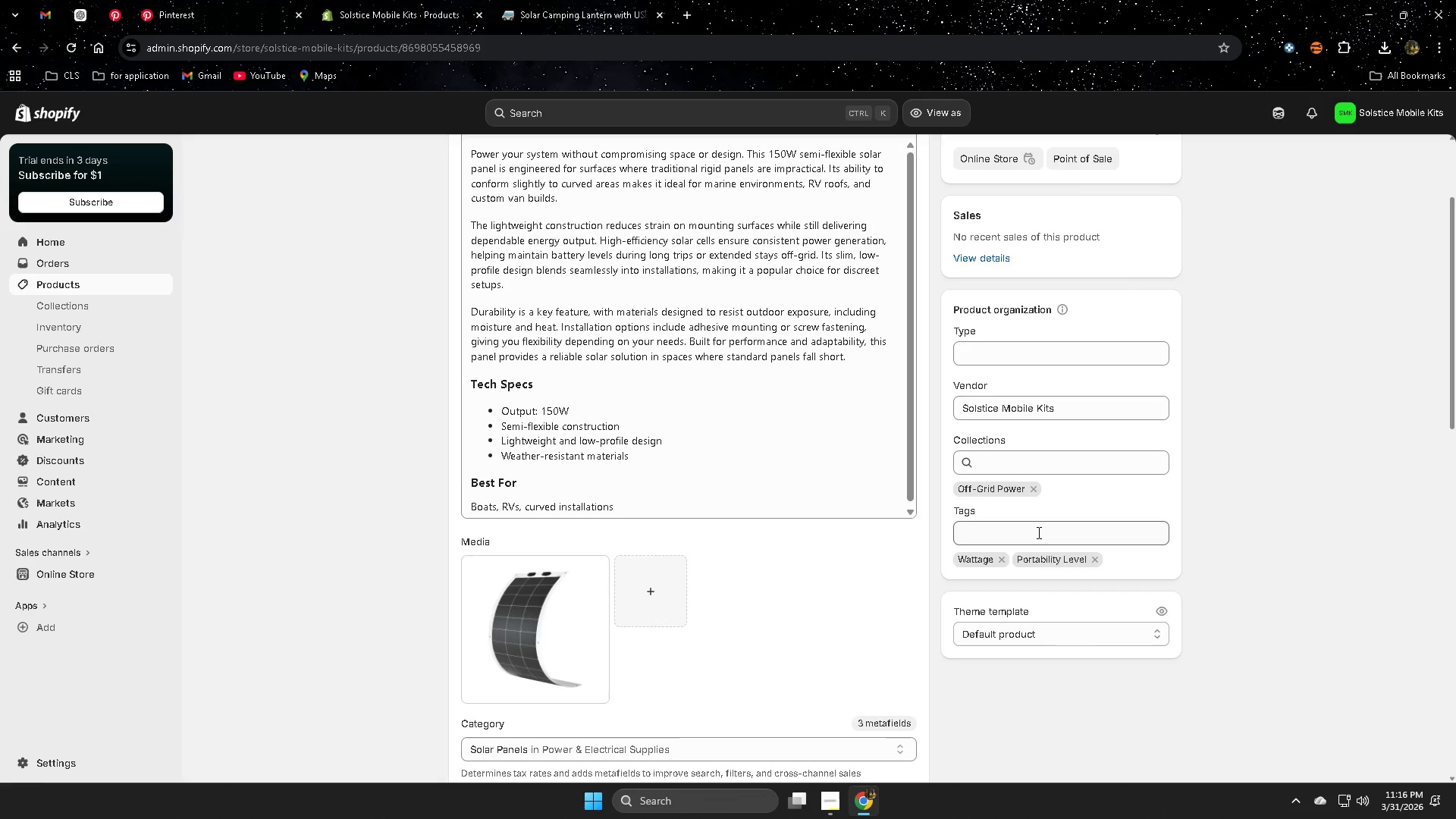 
type(50)
 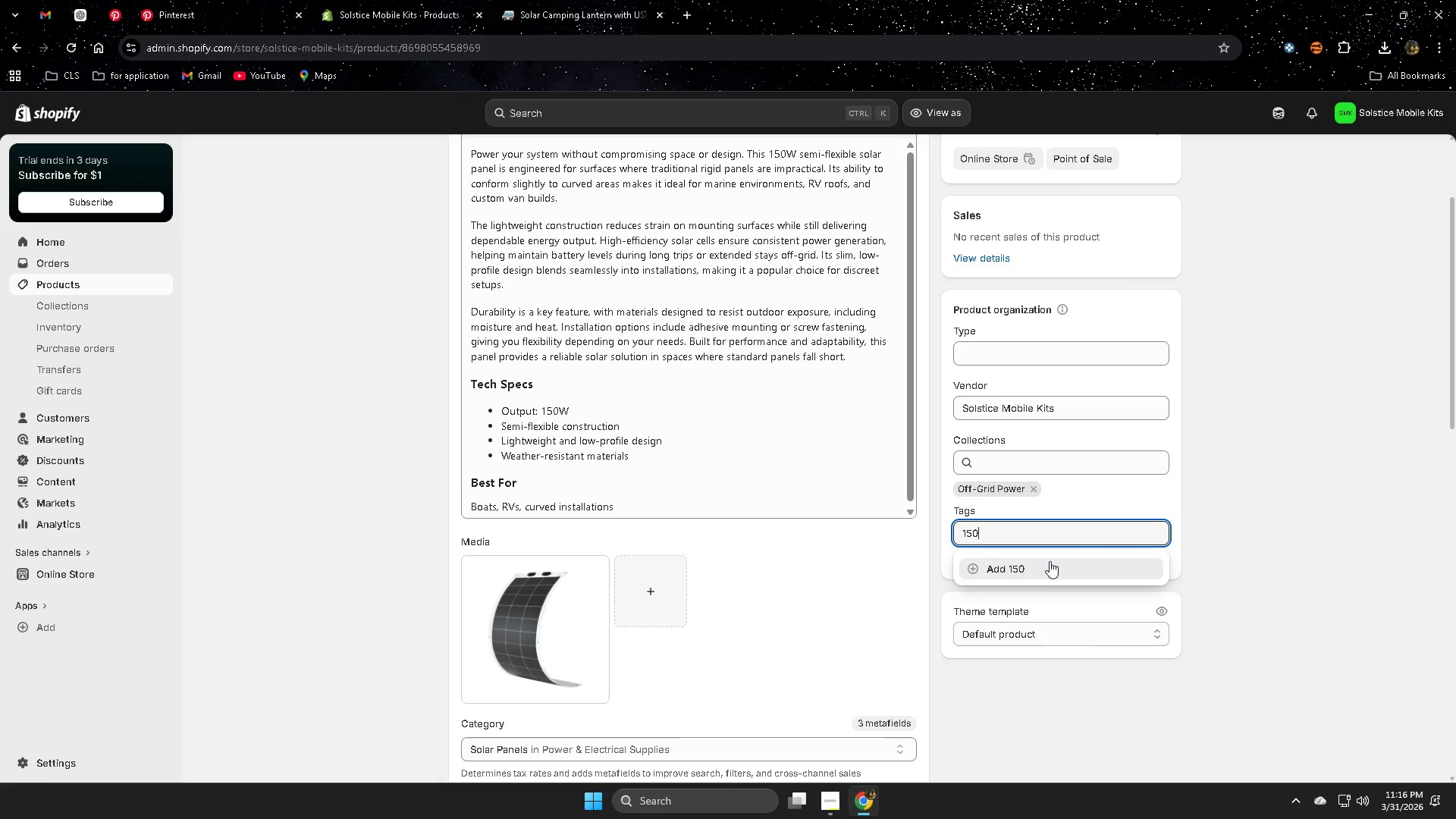 
type( watts)
 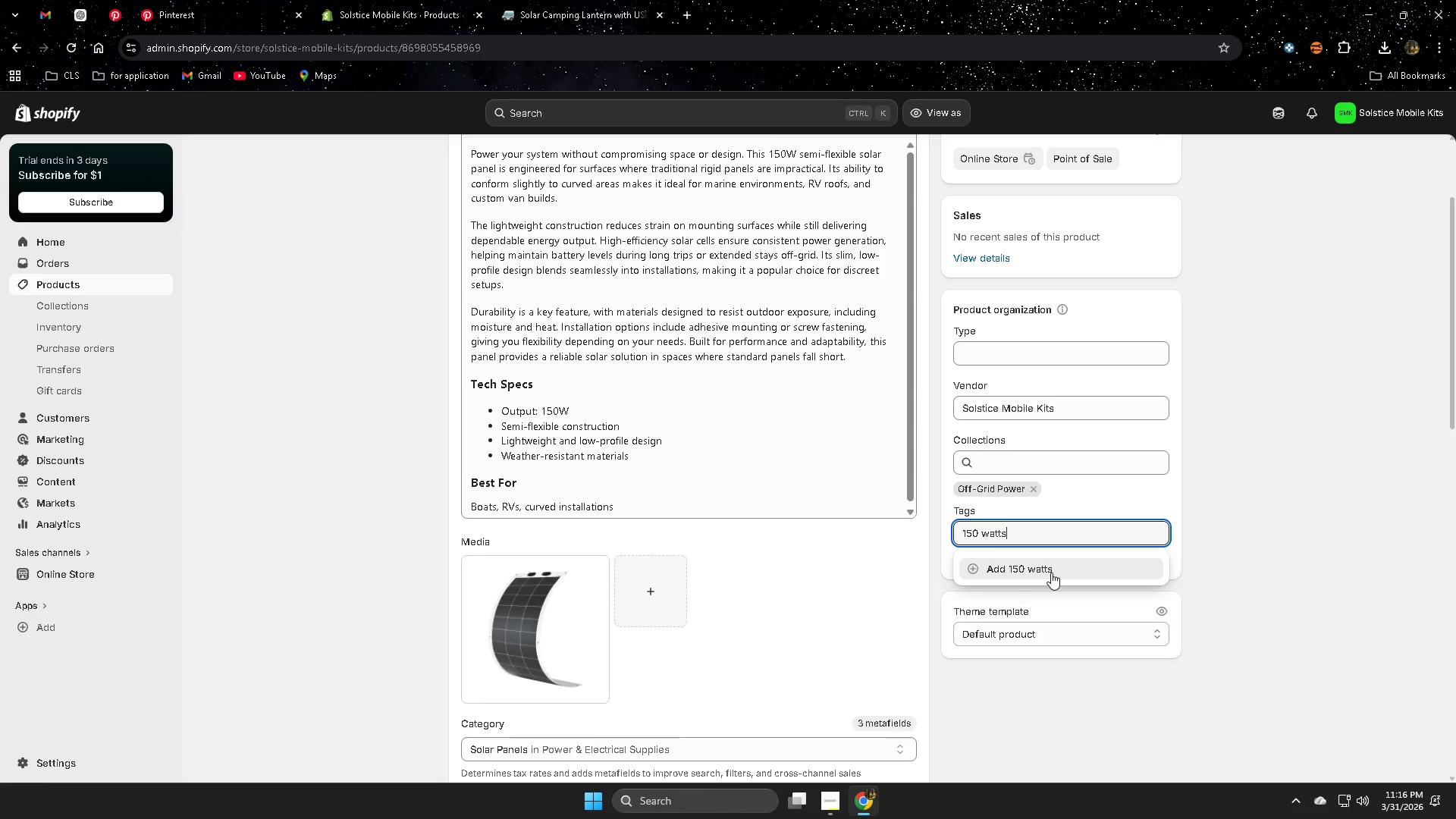 
left_click([1051, 573])
 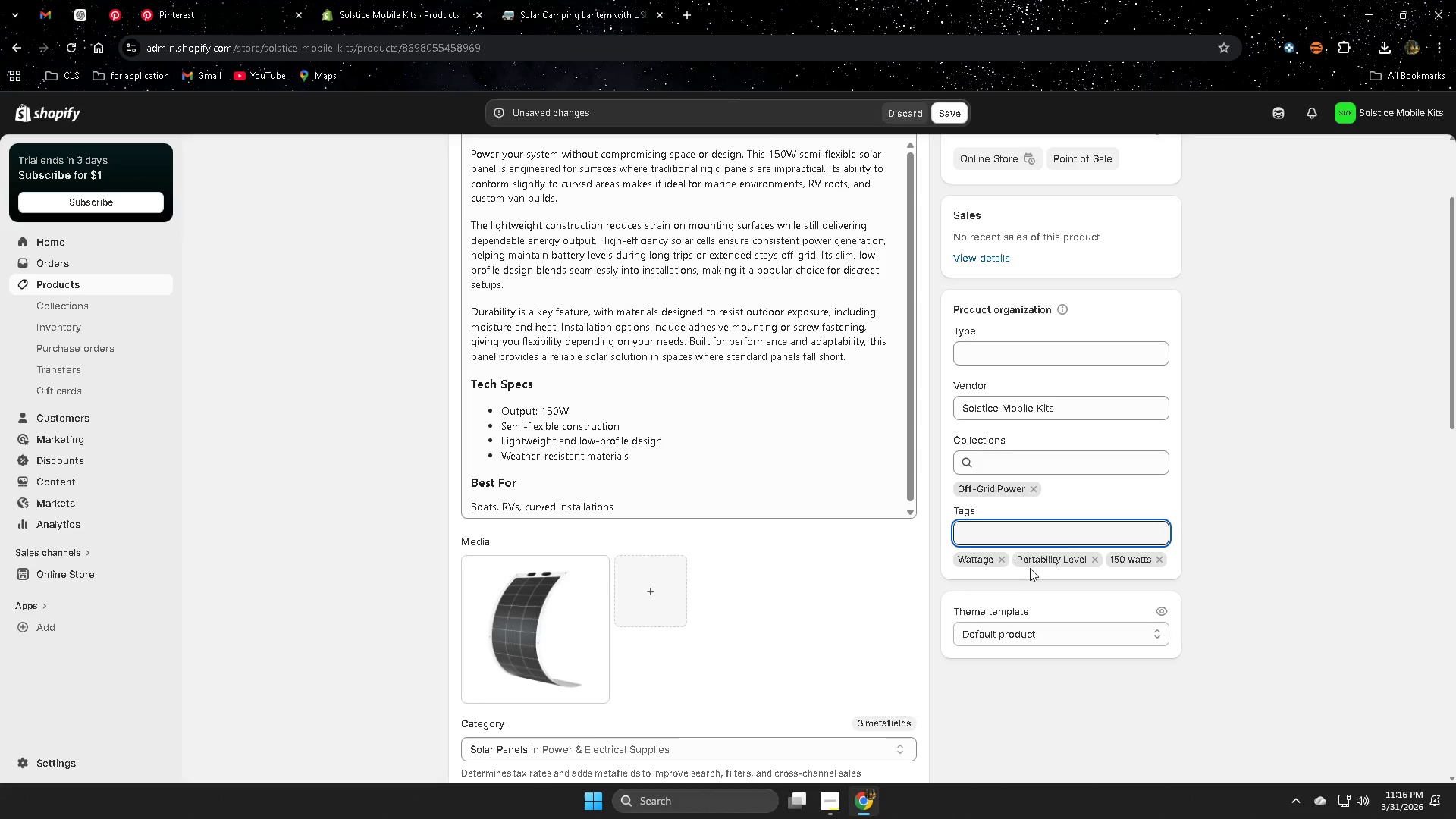 
left_click([1160, 559])
 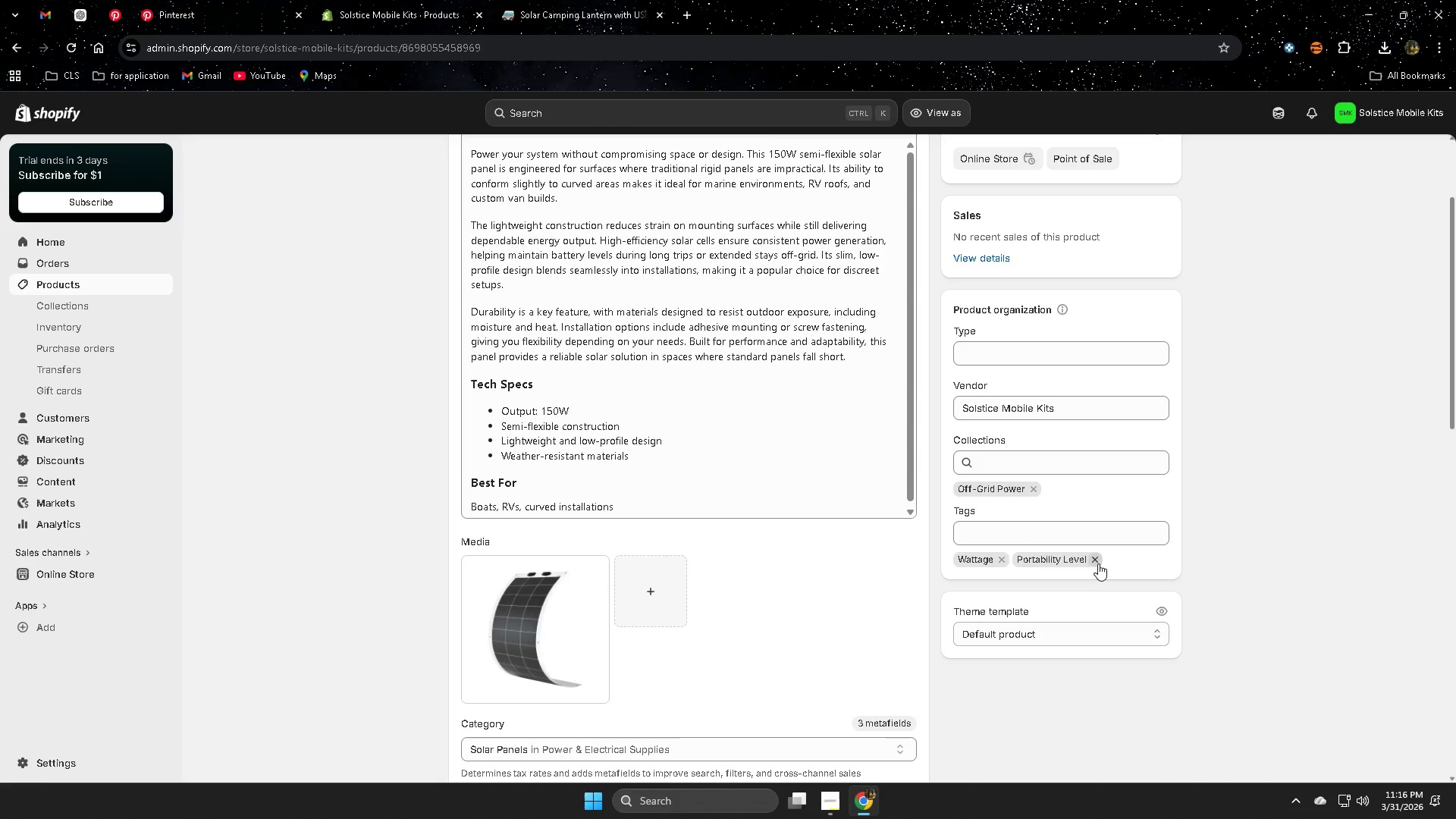 
left_click([1044, 534])
 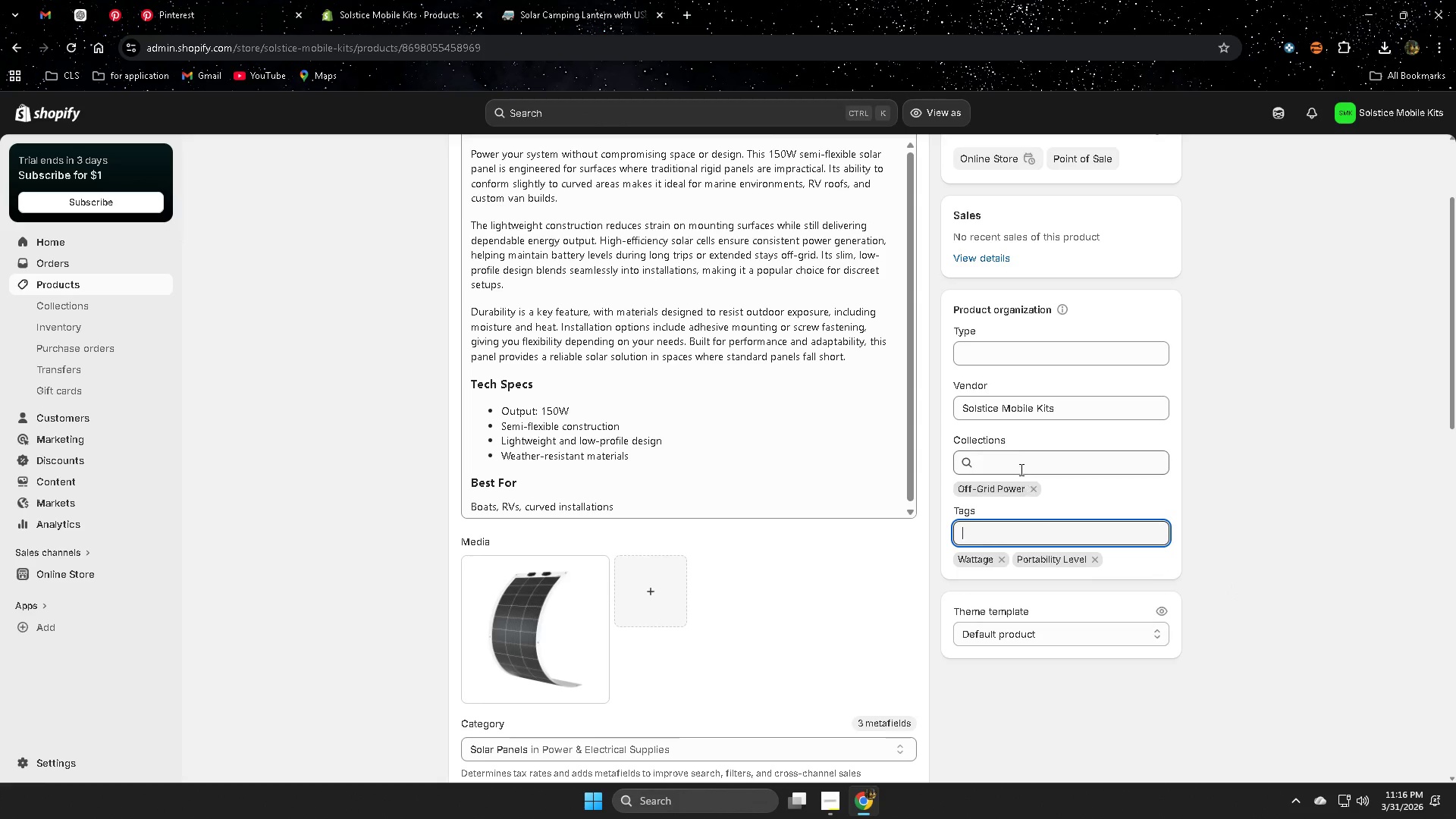 
left_click([1017, 460])
 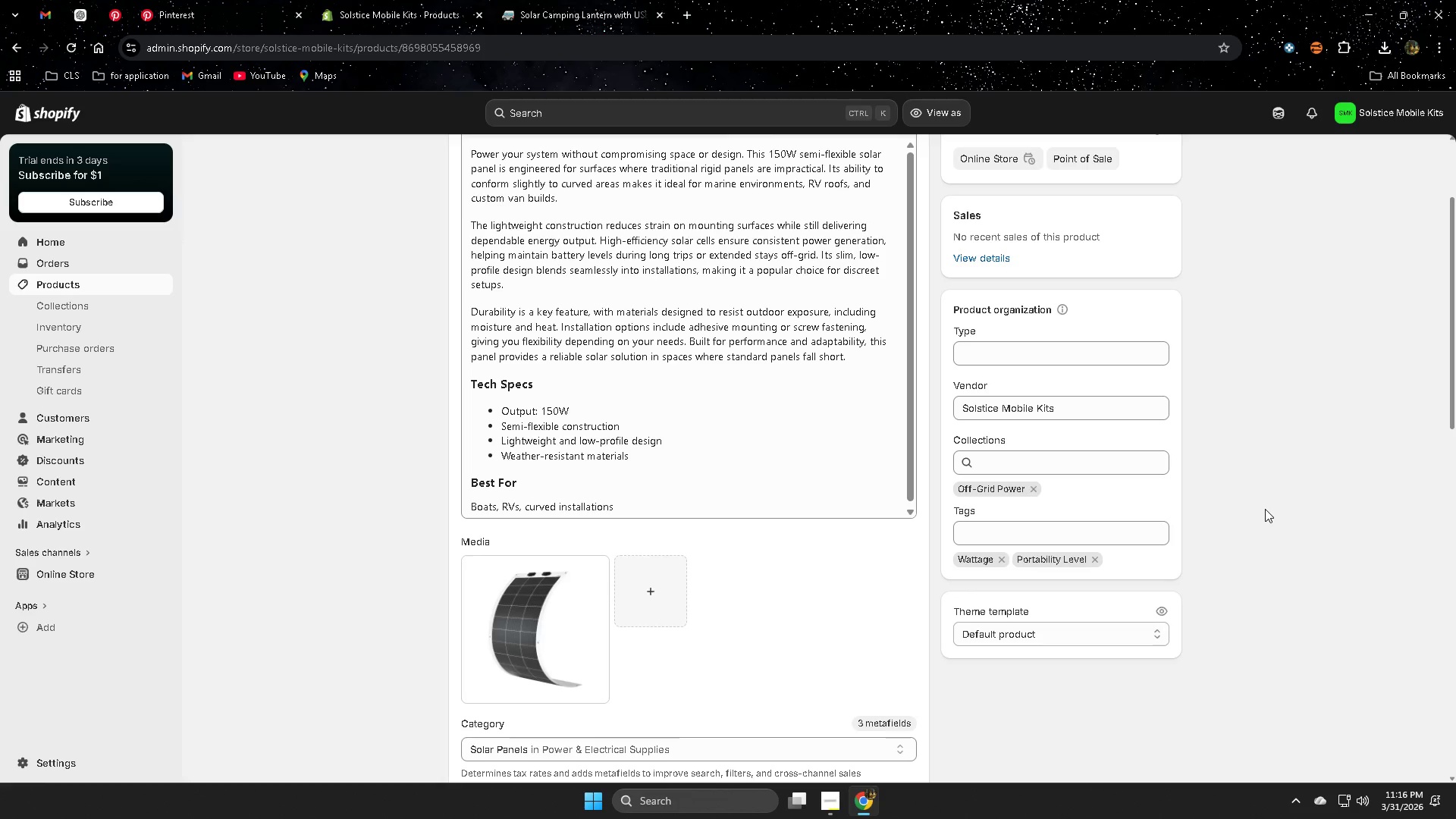 
wait(6.89)
 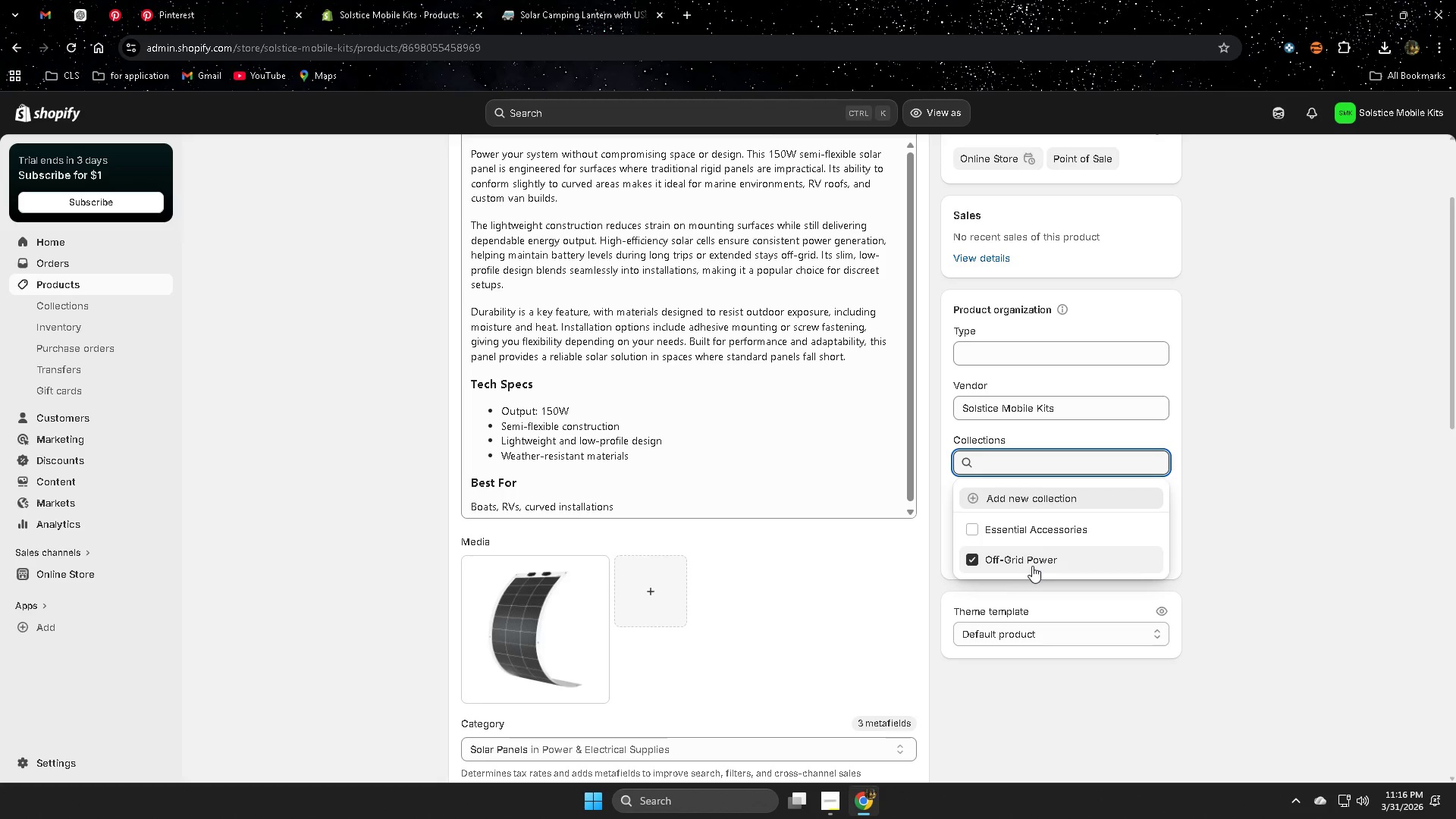 
double_click([1063, 632])
 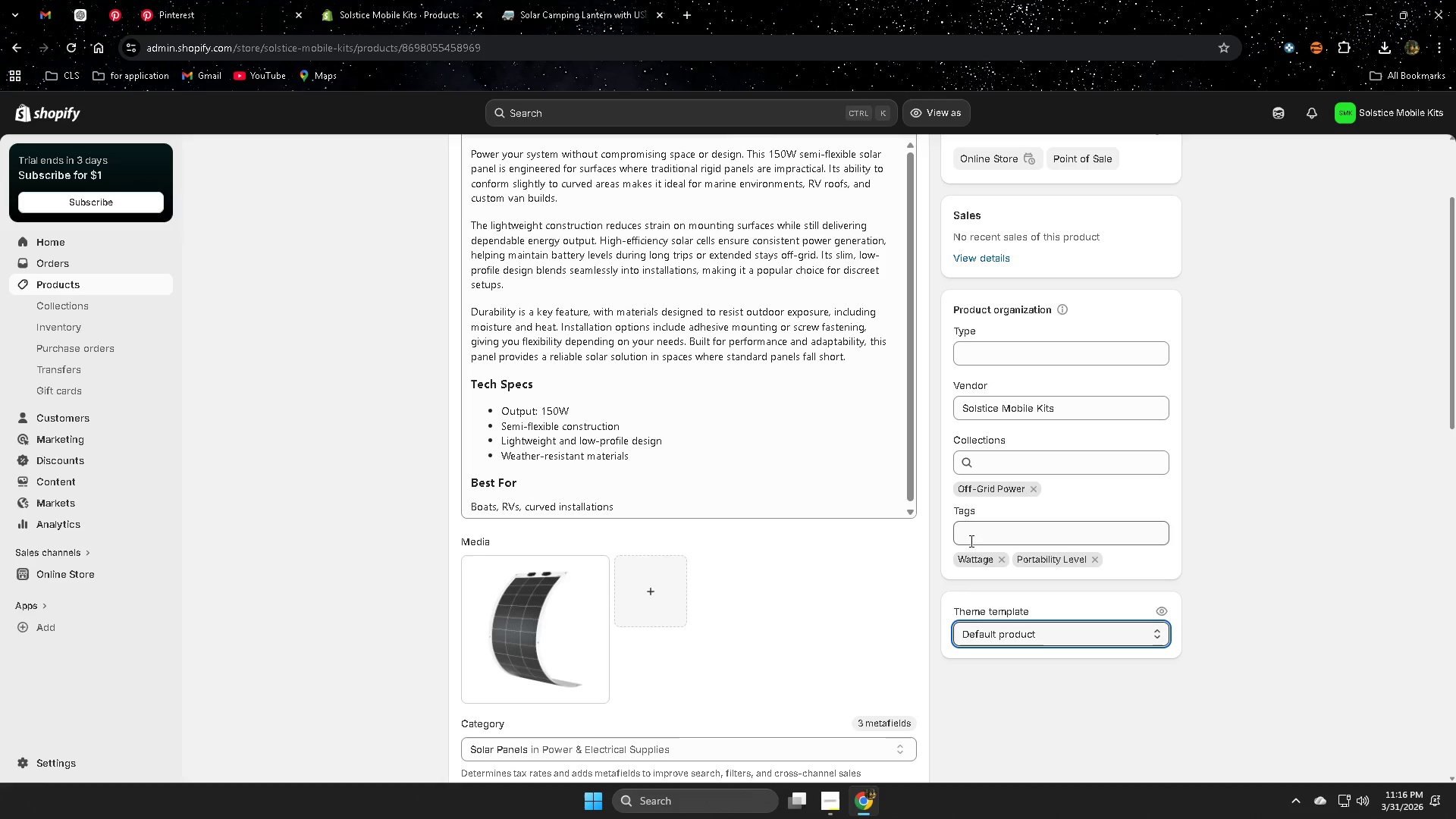 
left_click([974, 534])
 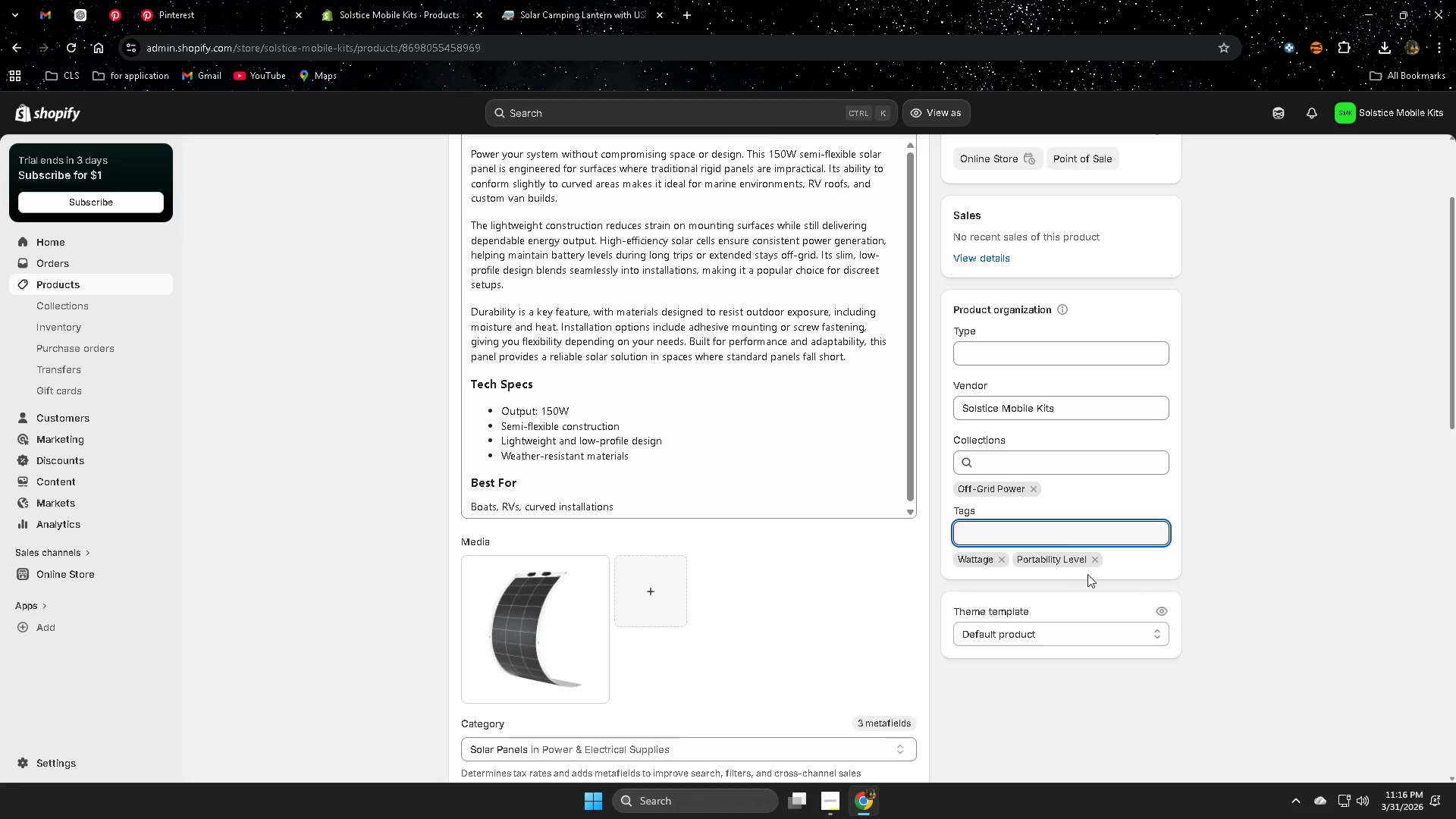 
left_click([1266, 627])
 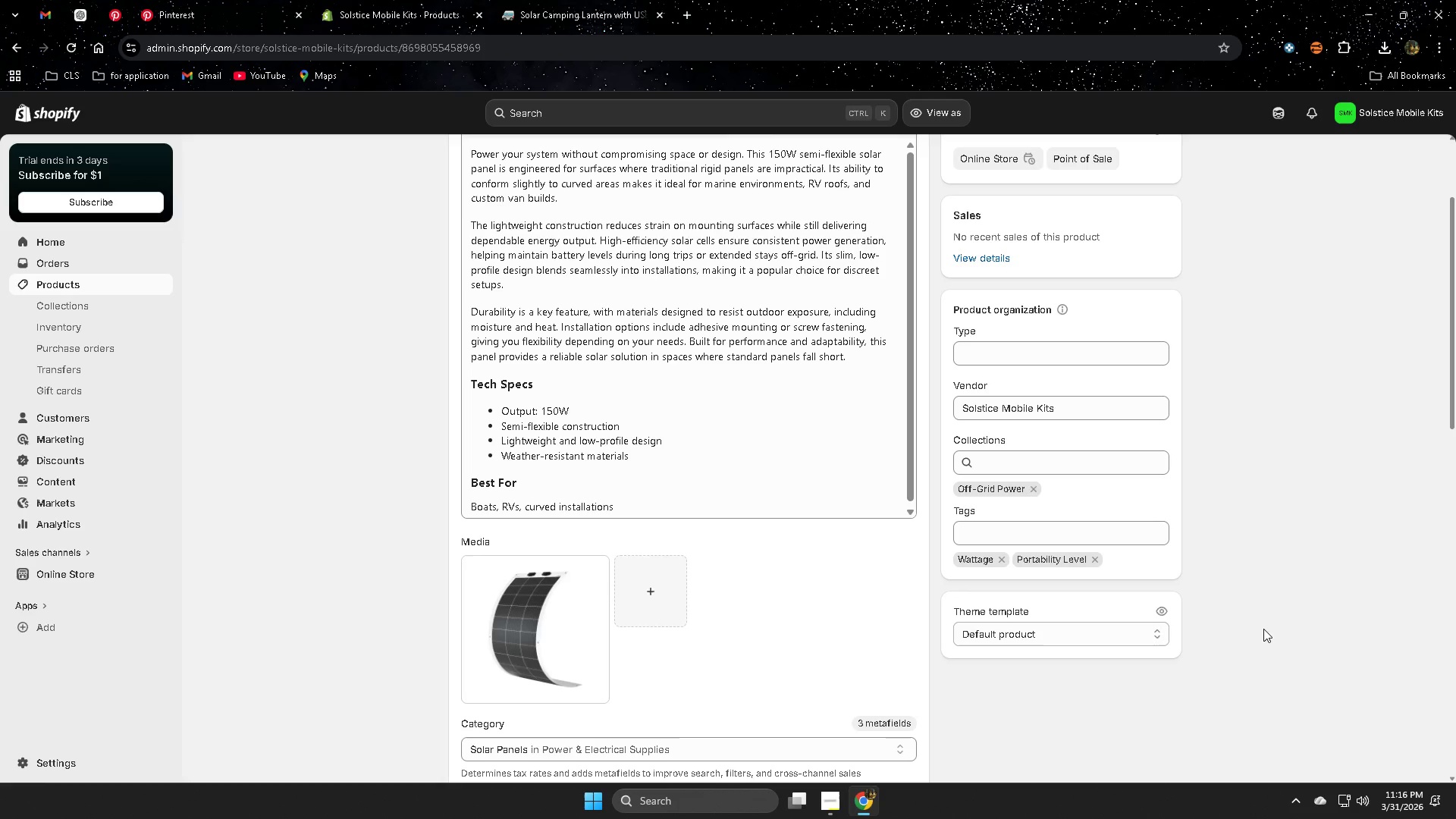 
scroll: coordinate [1263, 629], scroll_direction: down, amount: 3.0
 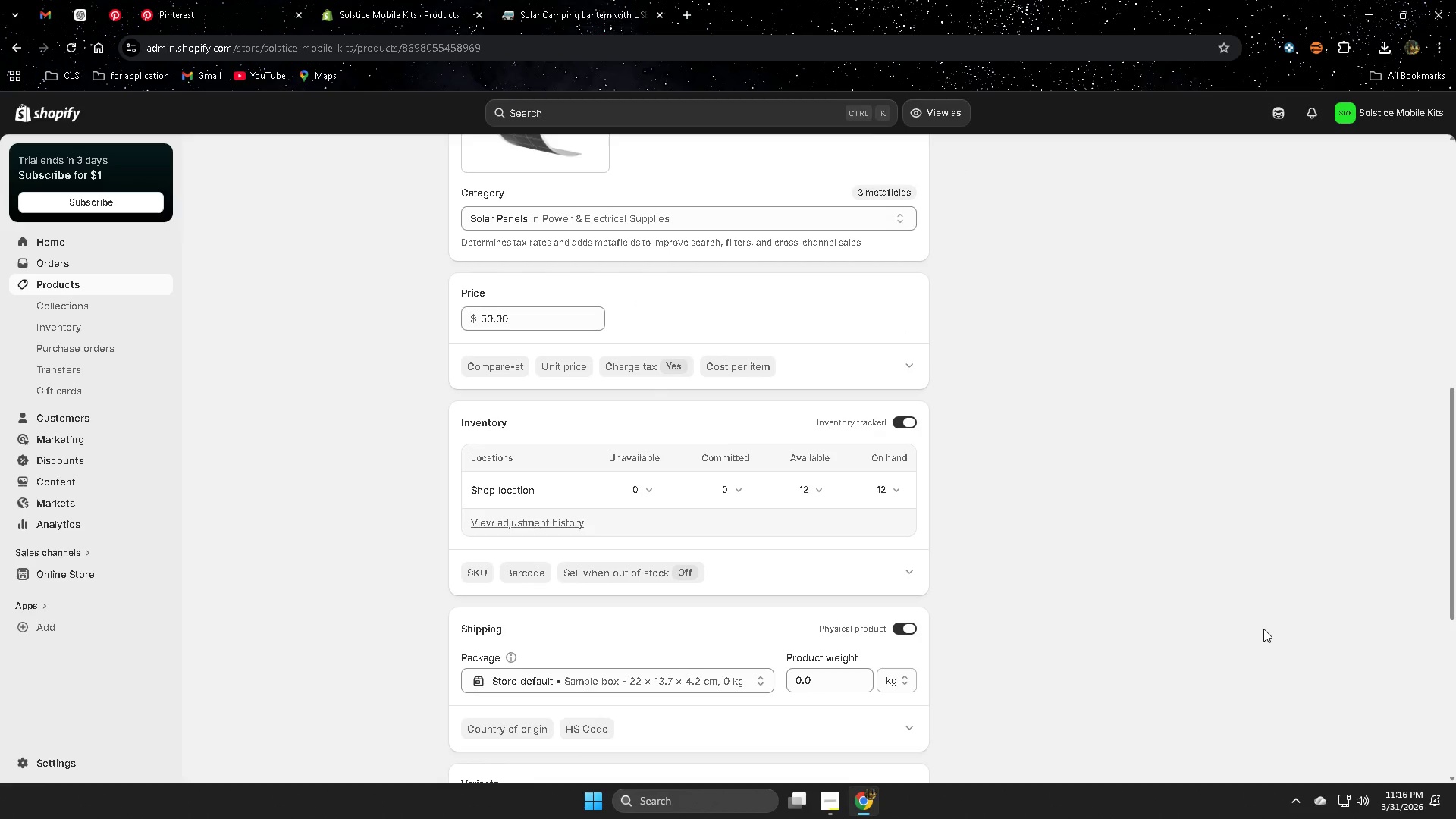 
scroll: coordinate [1263, 629], scroll_direction: up, amount: 6.0
 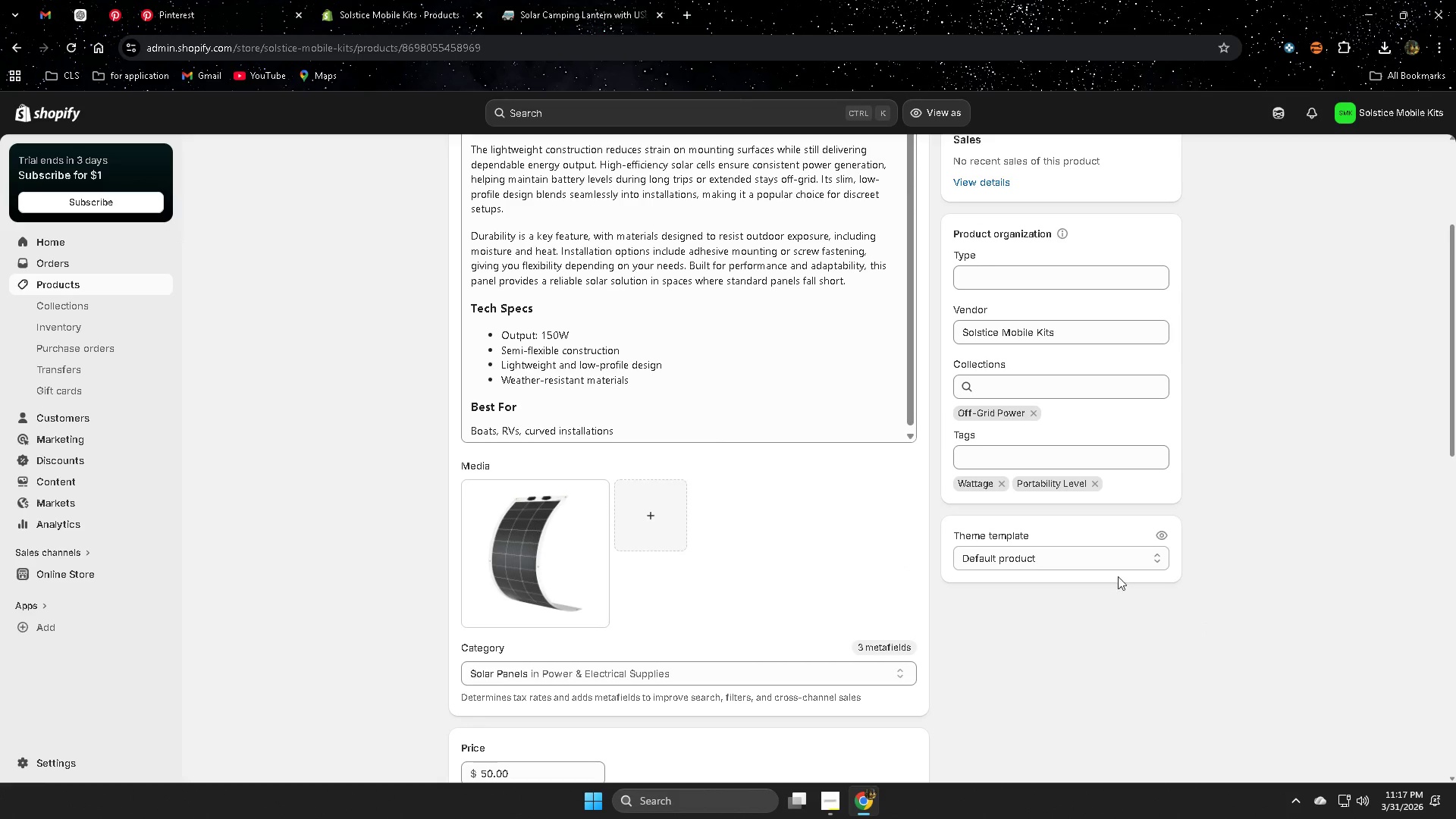 
left_click([827, 806])